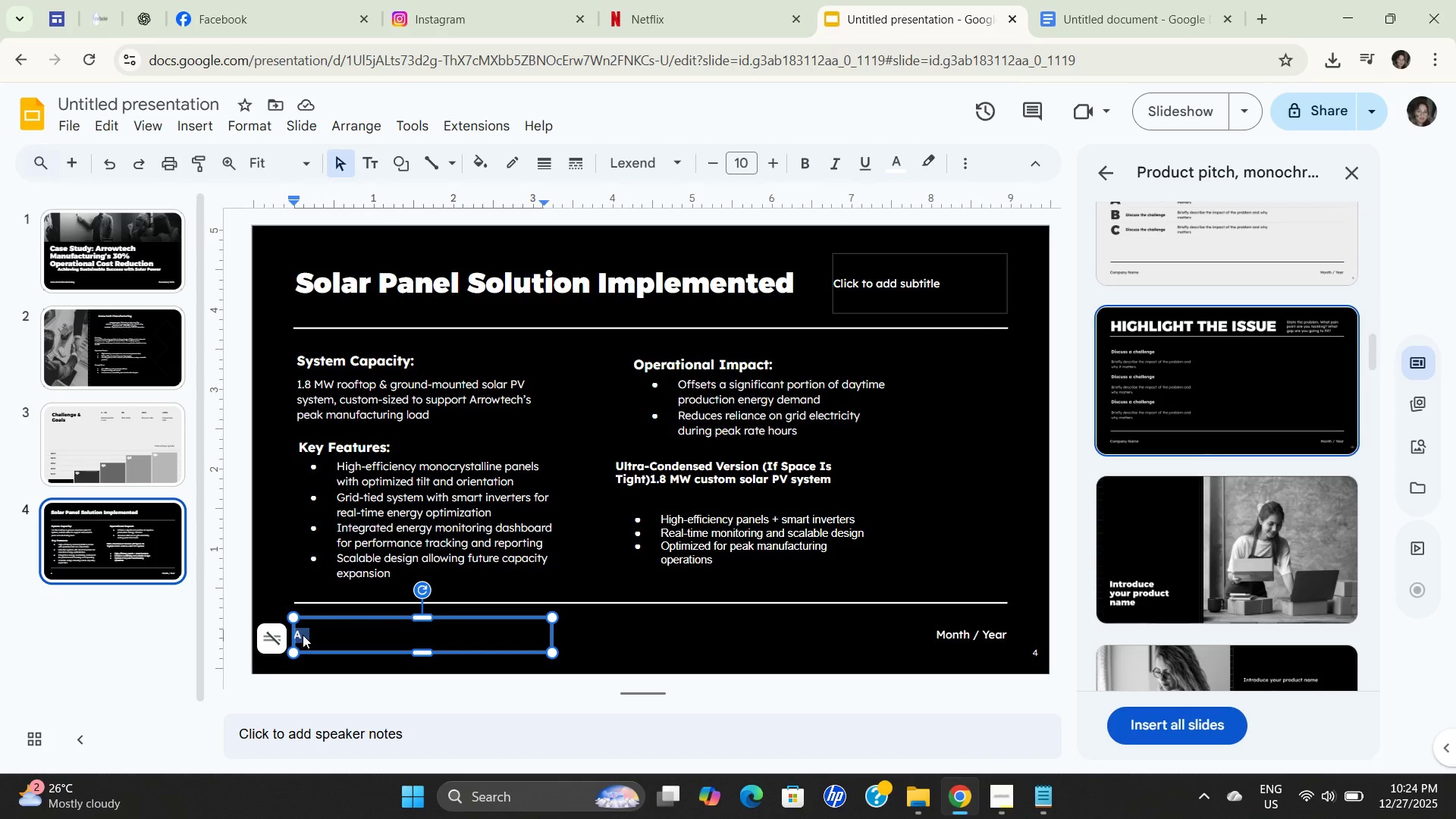 
key(Control+V)
 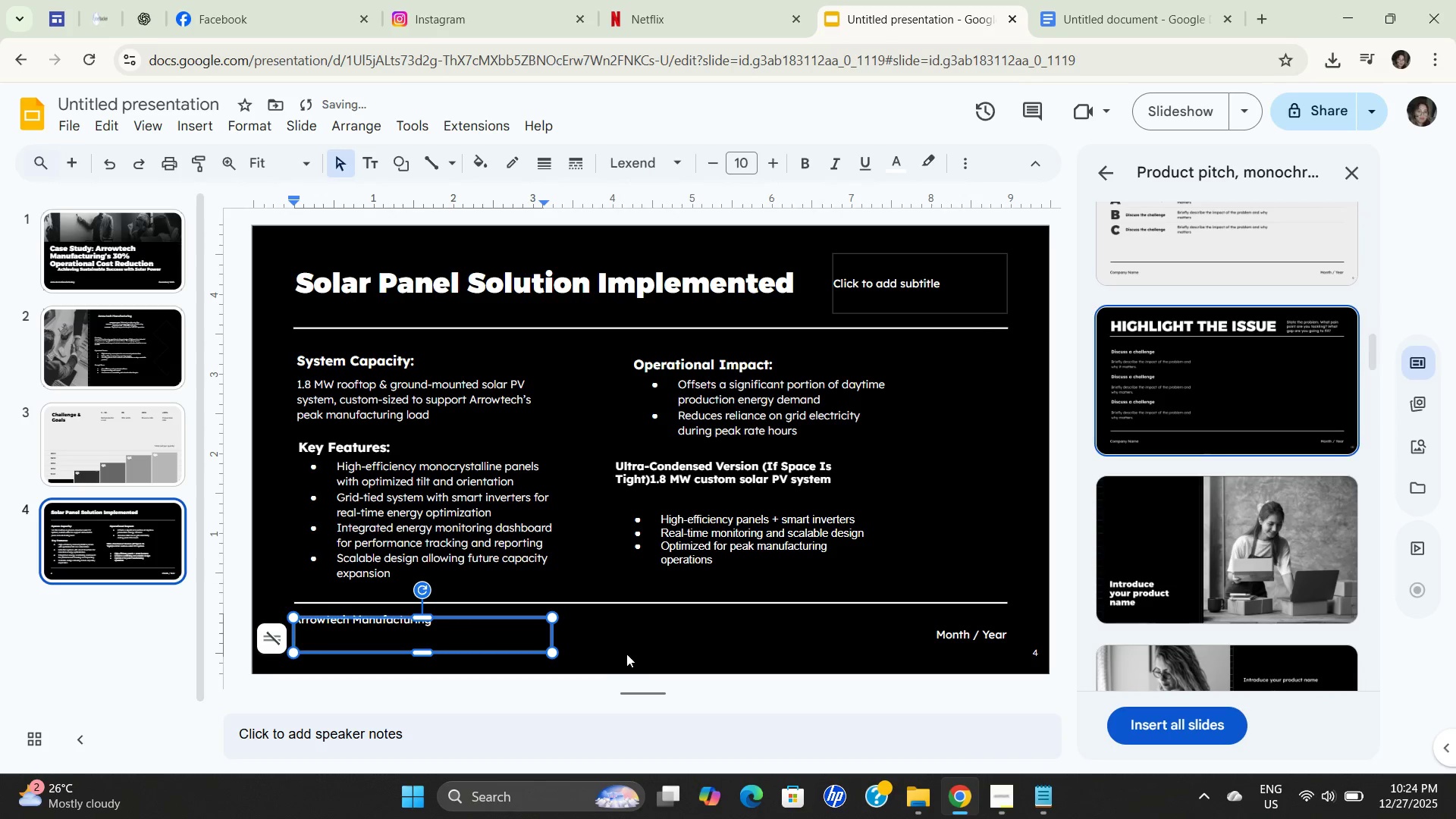 
left_click_drag(start_coordinate=[629, 652], to_coordinate=[648, 645])
 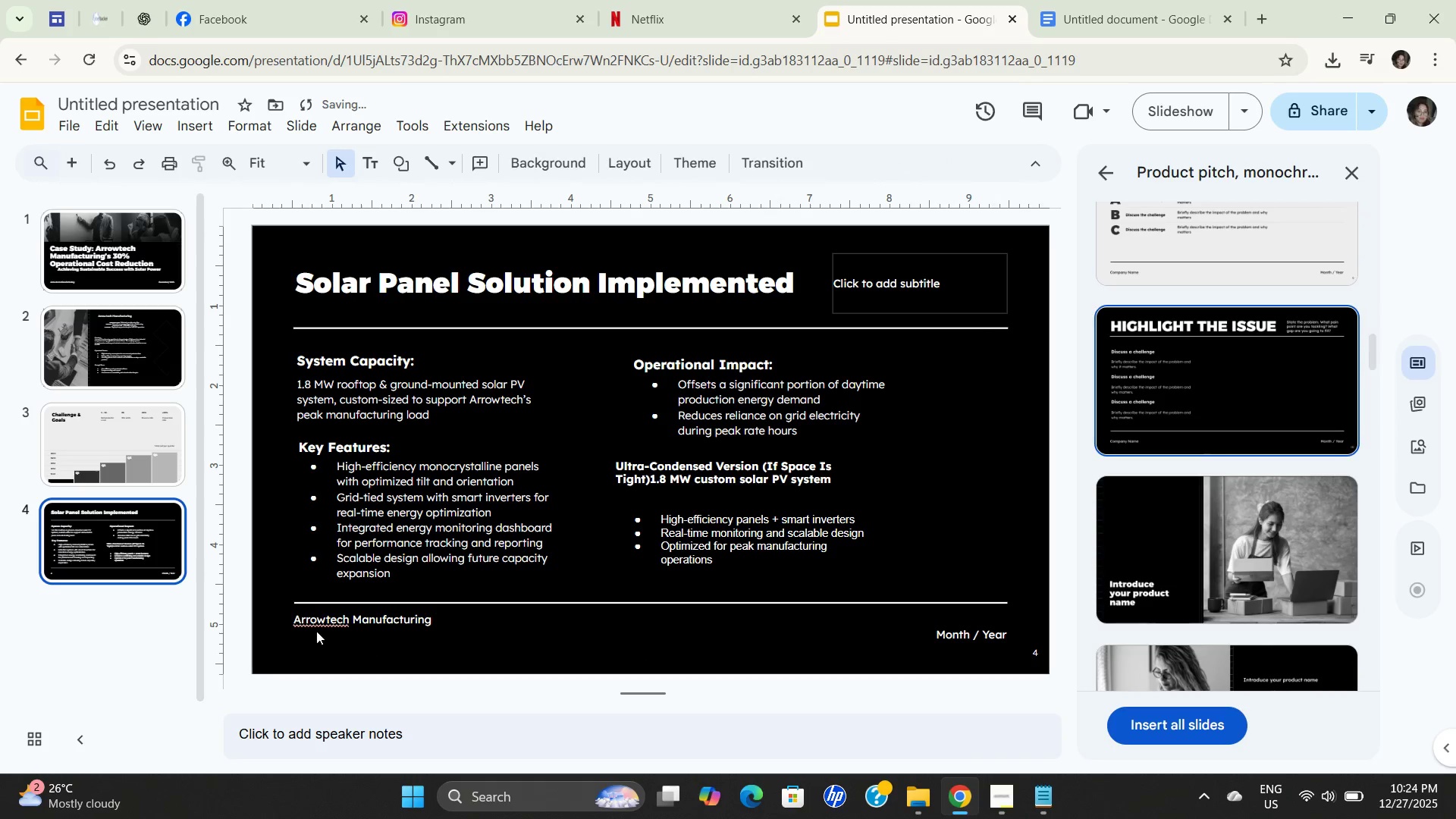 
double_click([648, 645])
 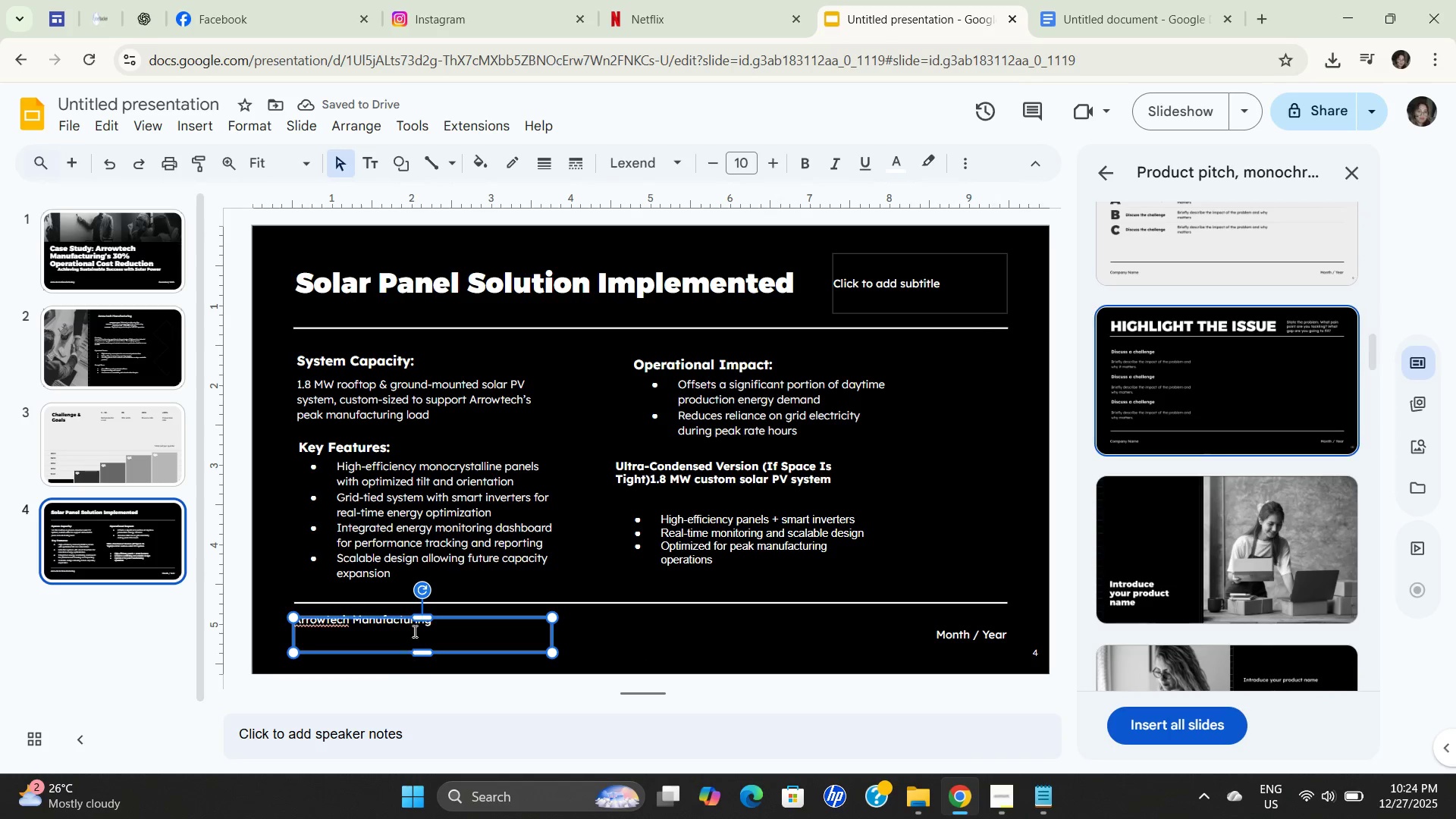 
double_click([648, 645])
 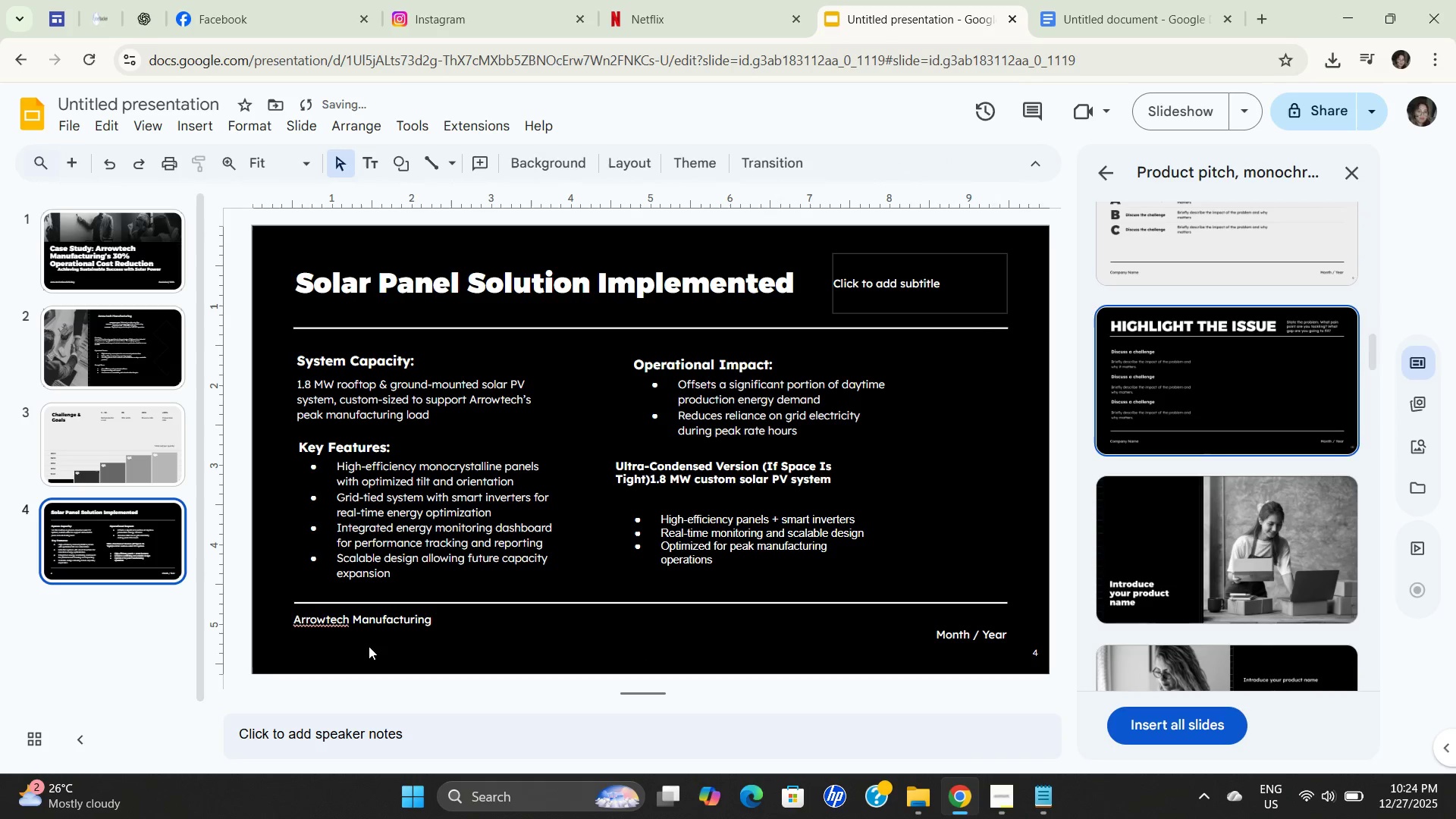 
left_click_drag(start_coordinate=[425, 621], to_coordinate=[425, 636])
 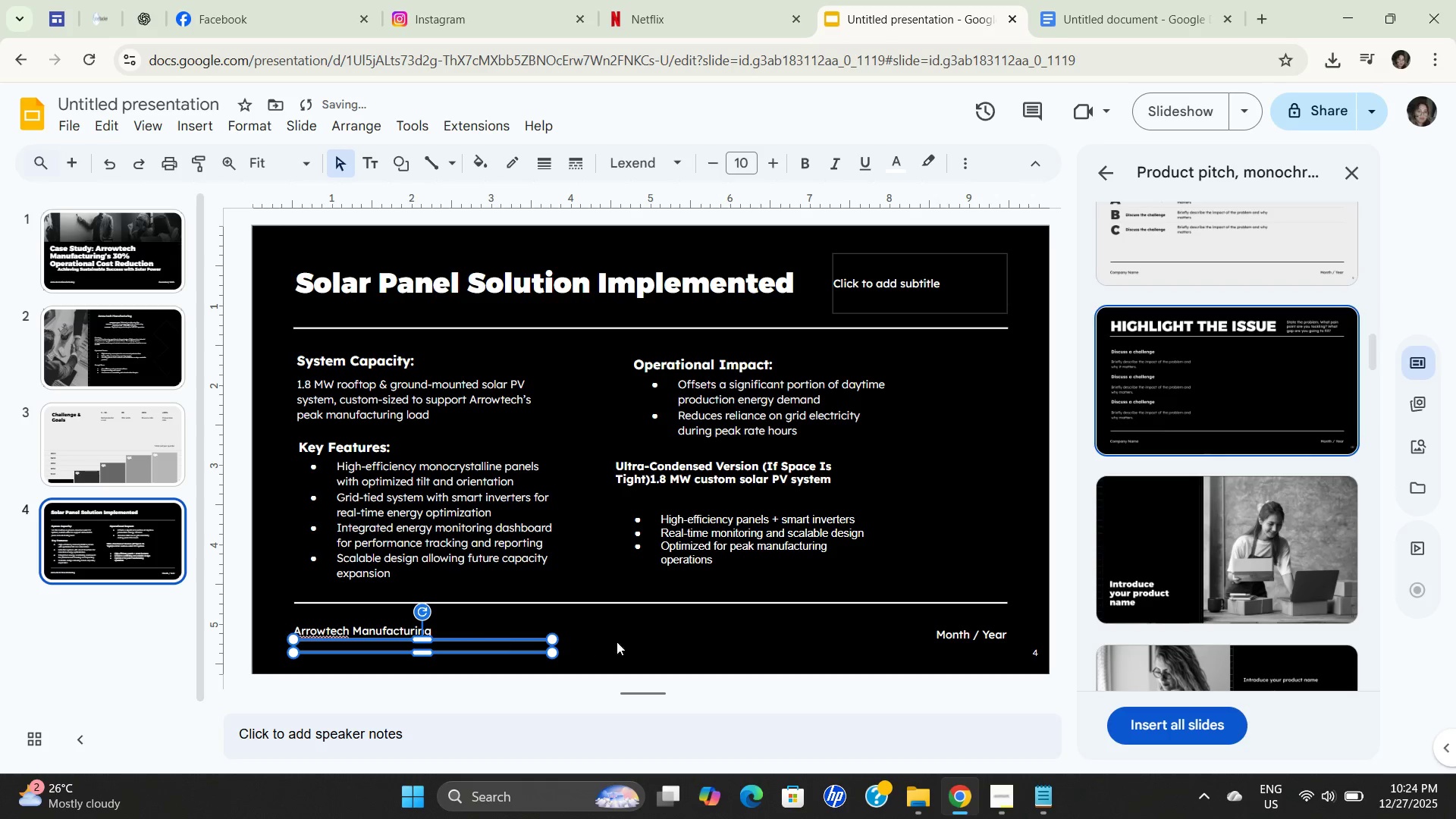 
left_click([656, 641])
 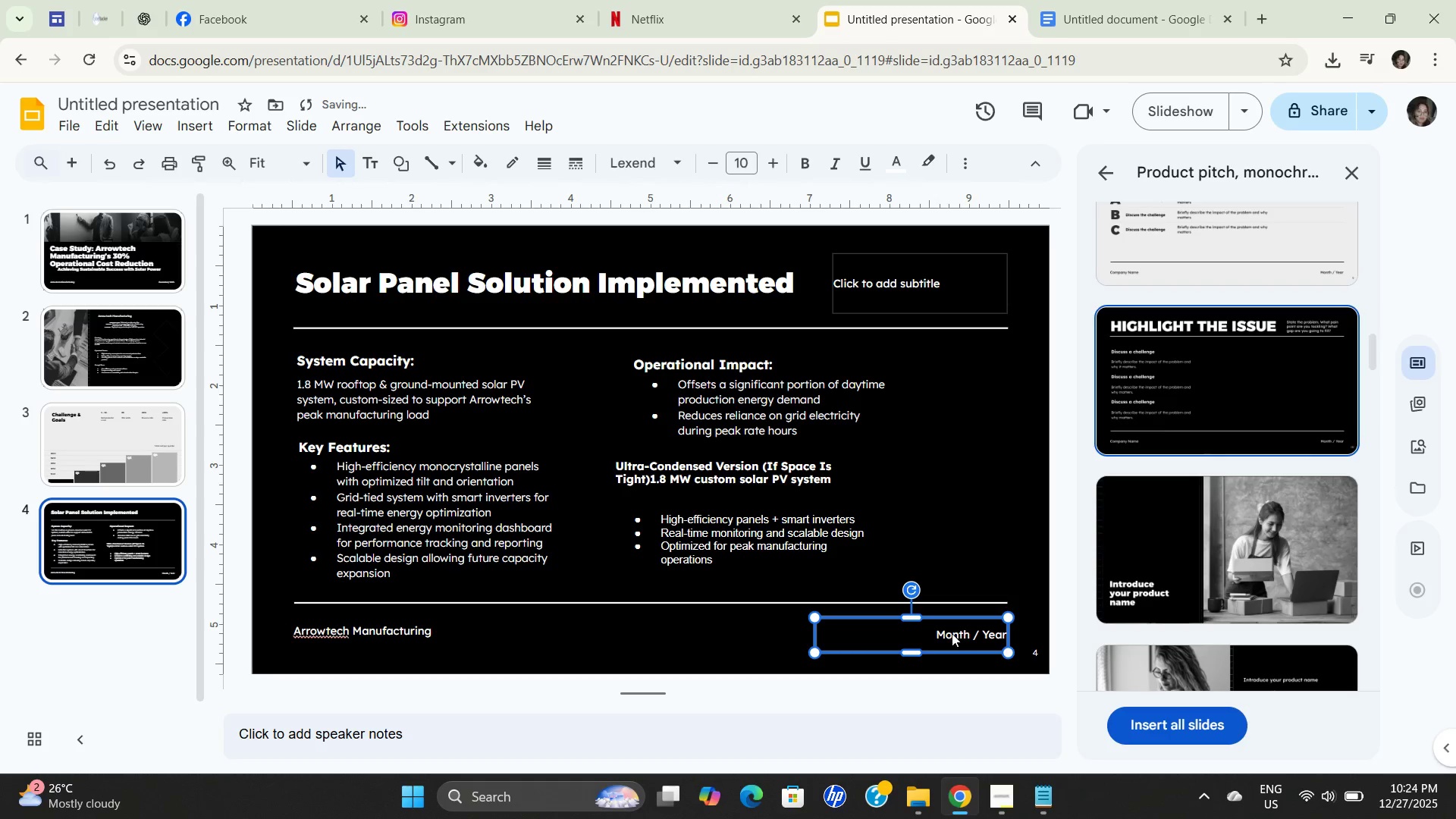 
double_click([951, 633])